 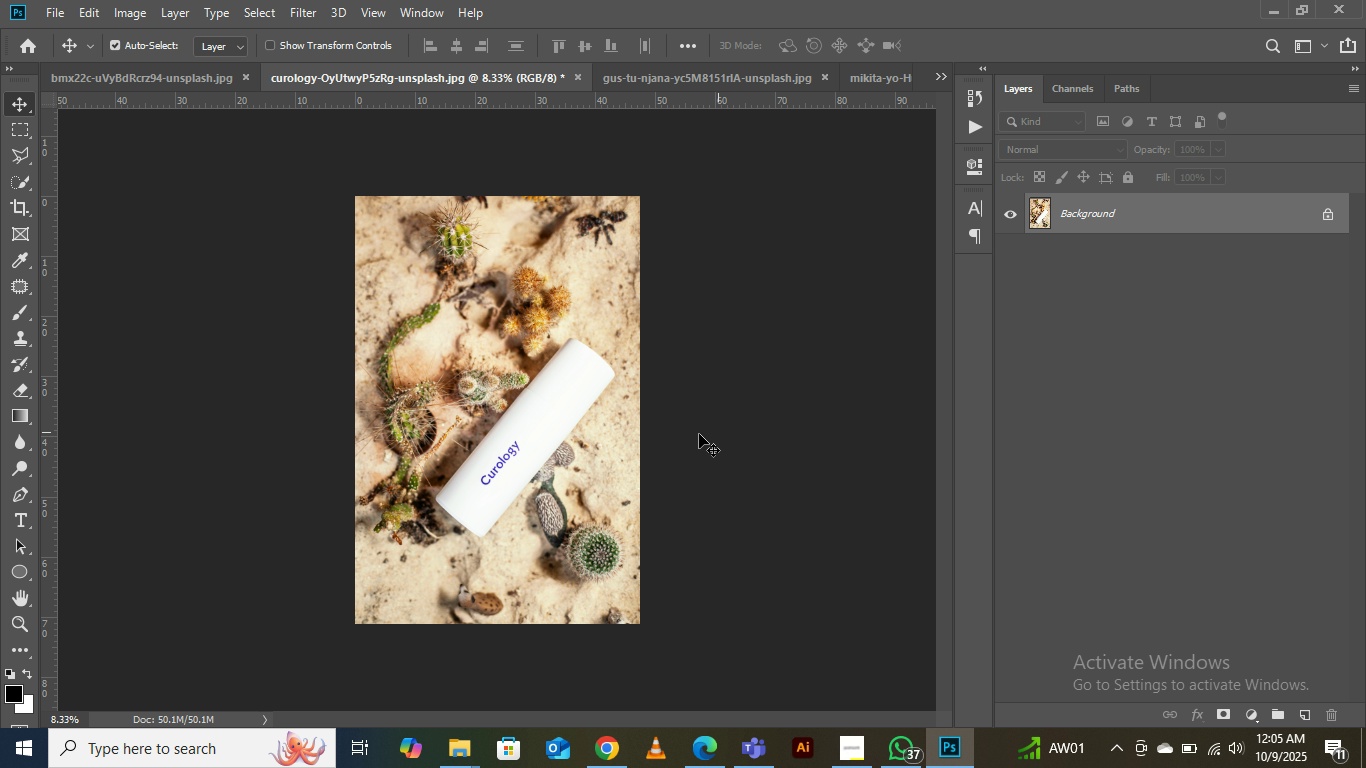 
hold_key(key=ControlLeft, duration=0.93)
 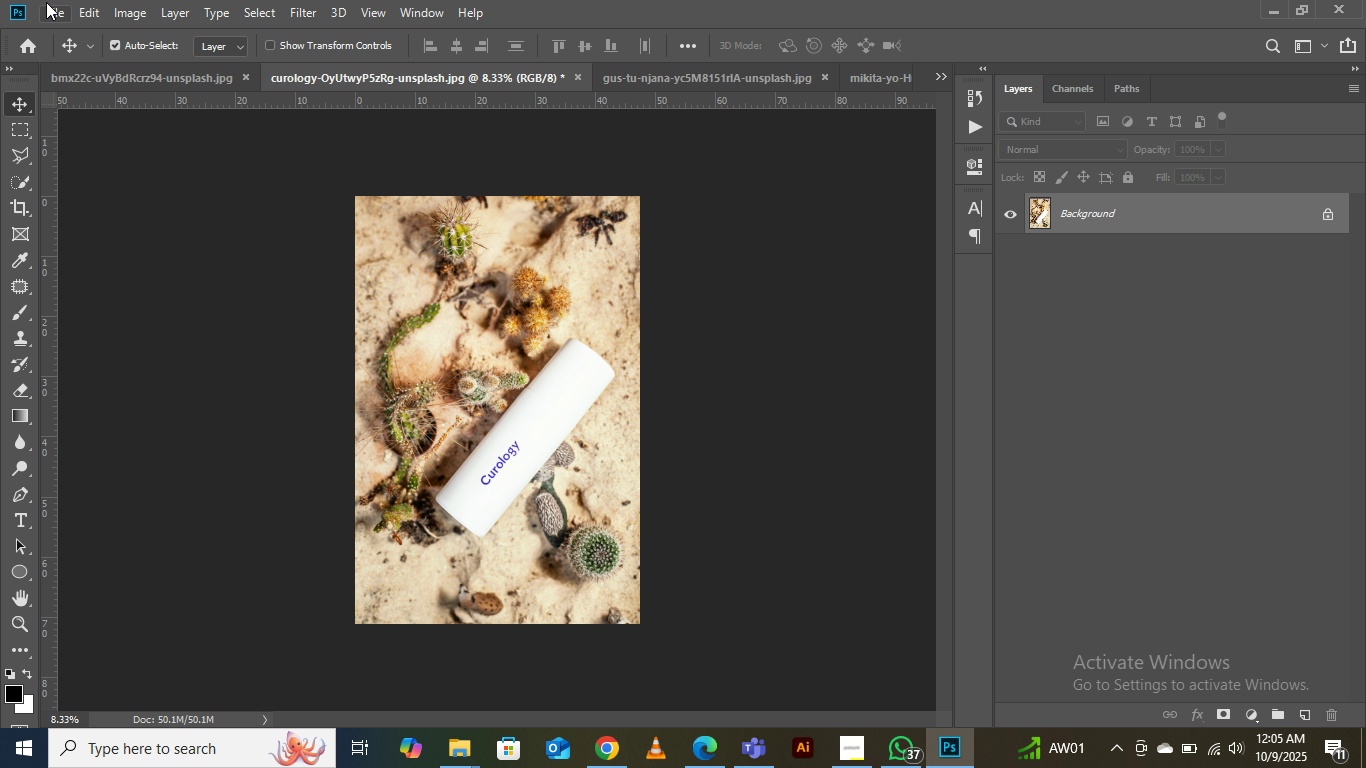 
hold_key(key=ShiftLeft, duration=0.79)
 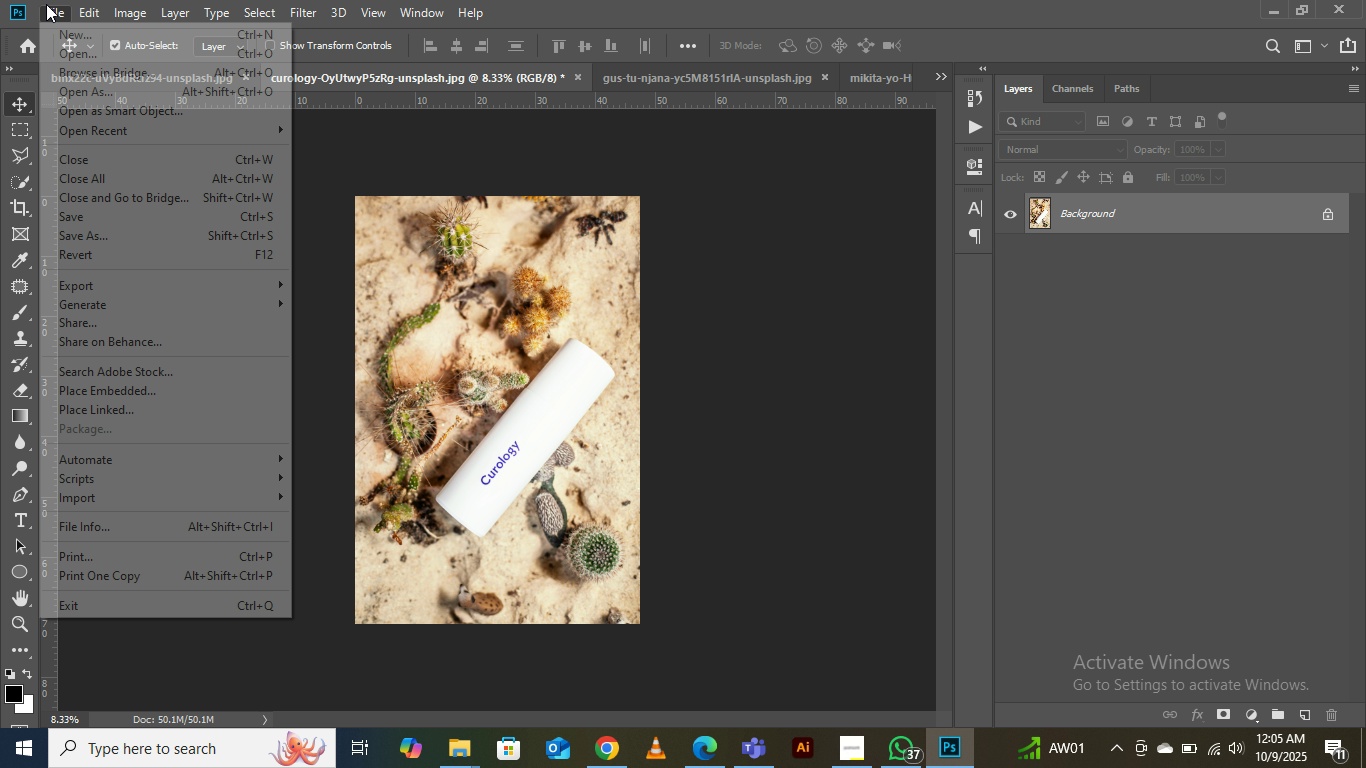 
left_click([46, 4])
 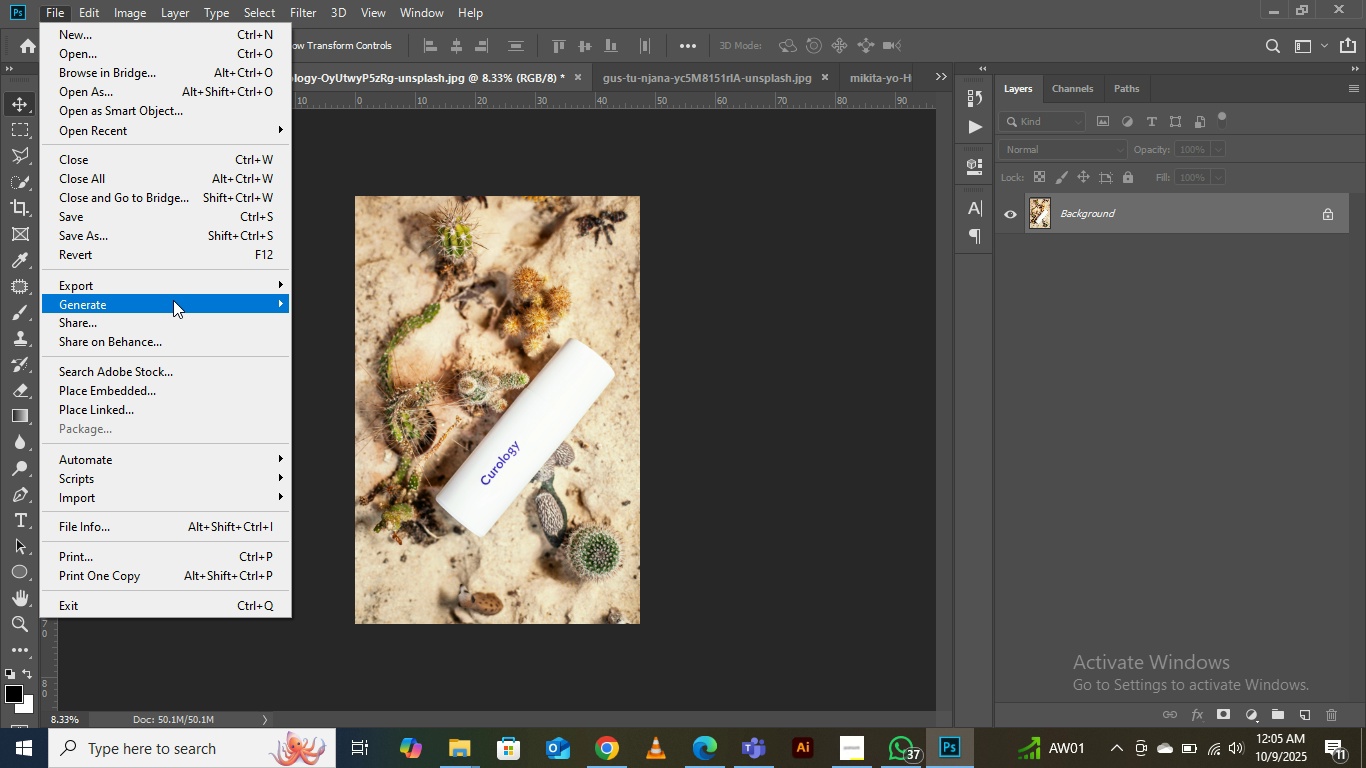 
left_click([163, 277])
 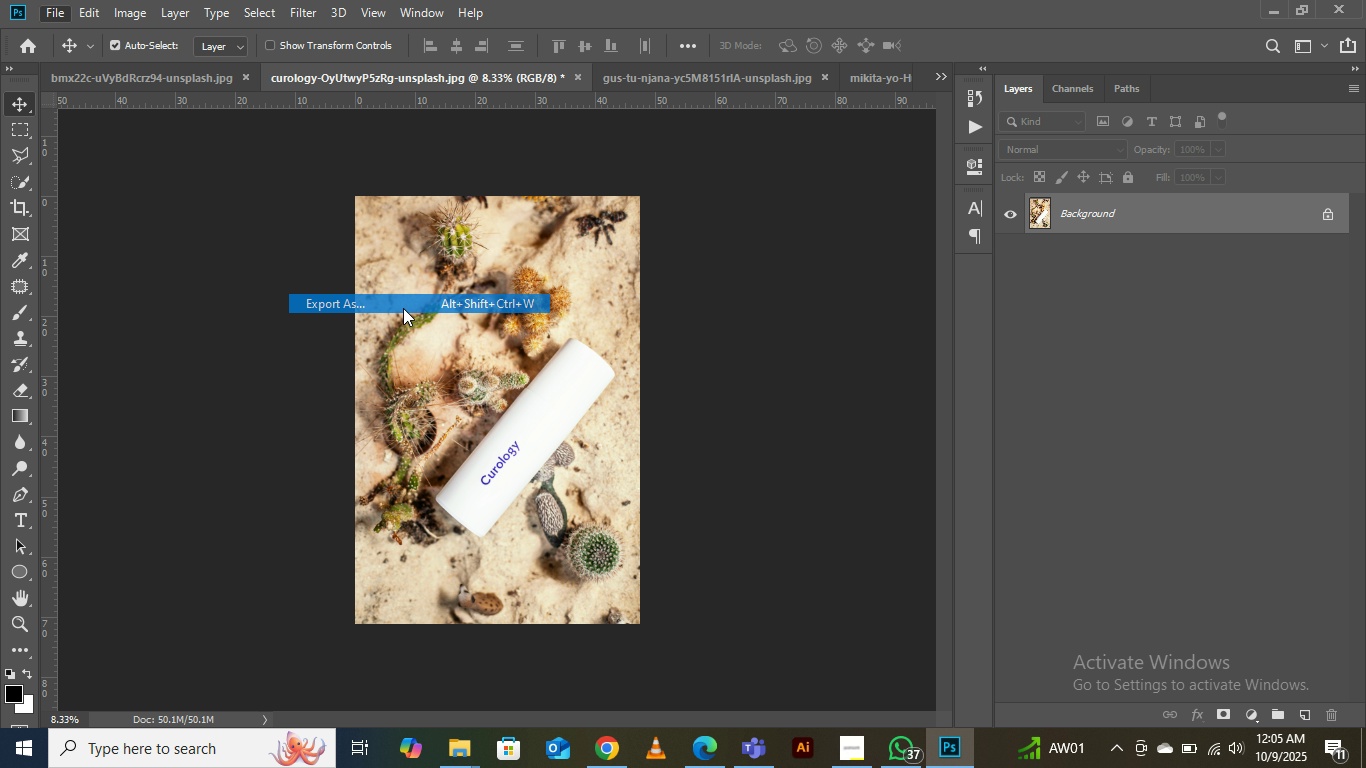 
left_click([403, 308])
 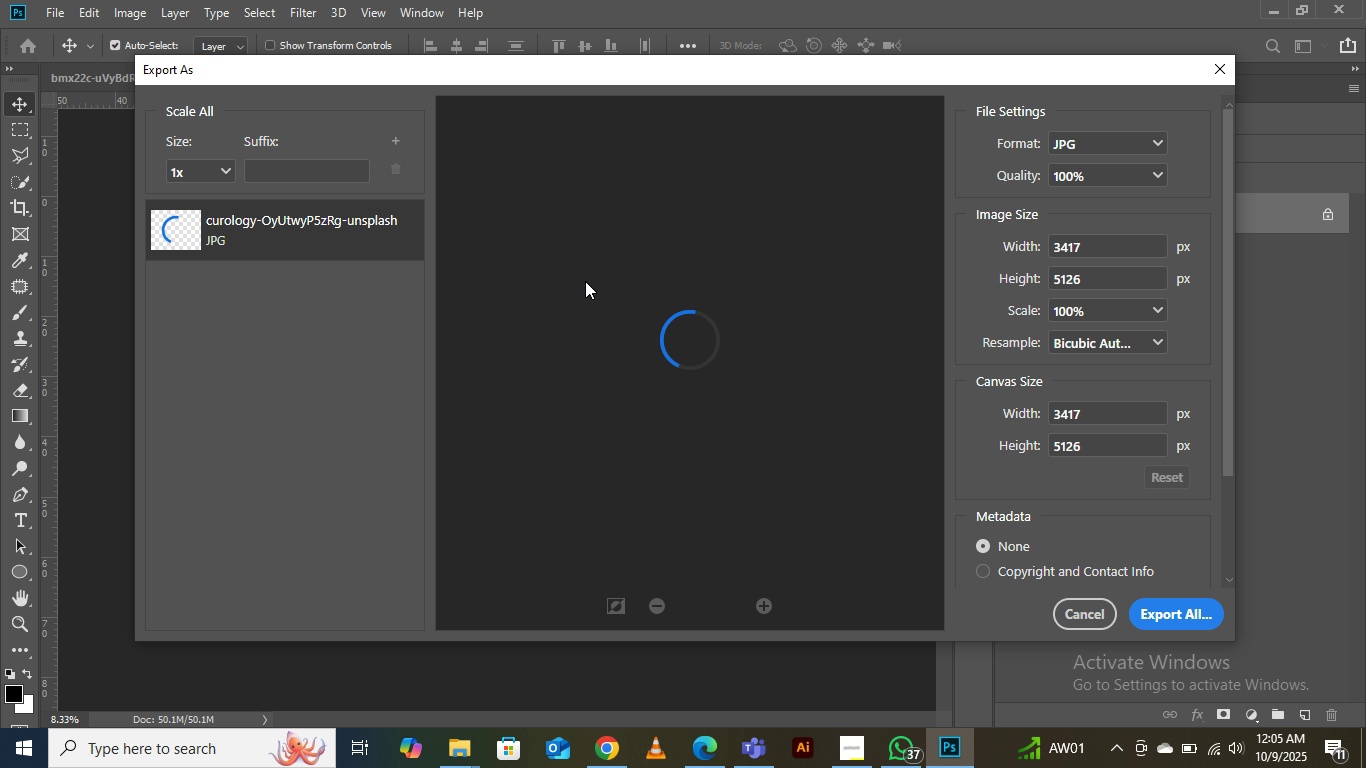 
wait(6.98)
 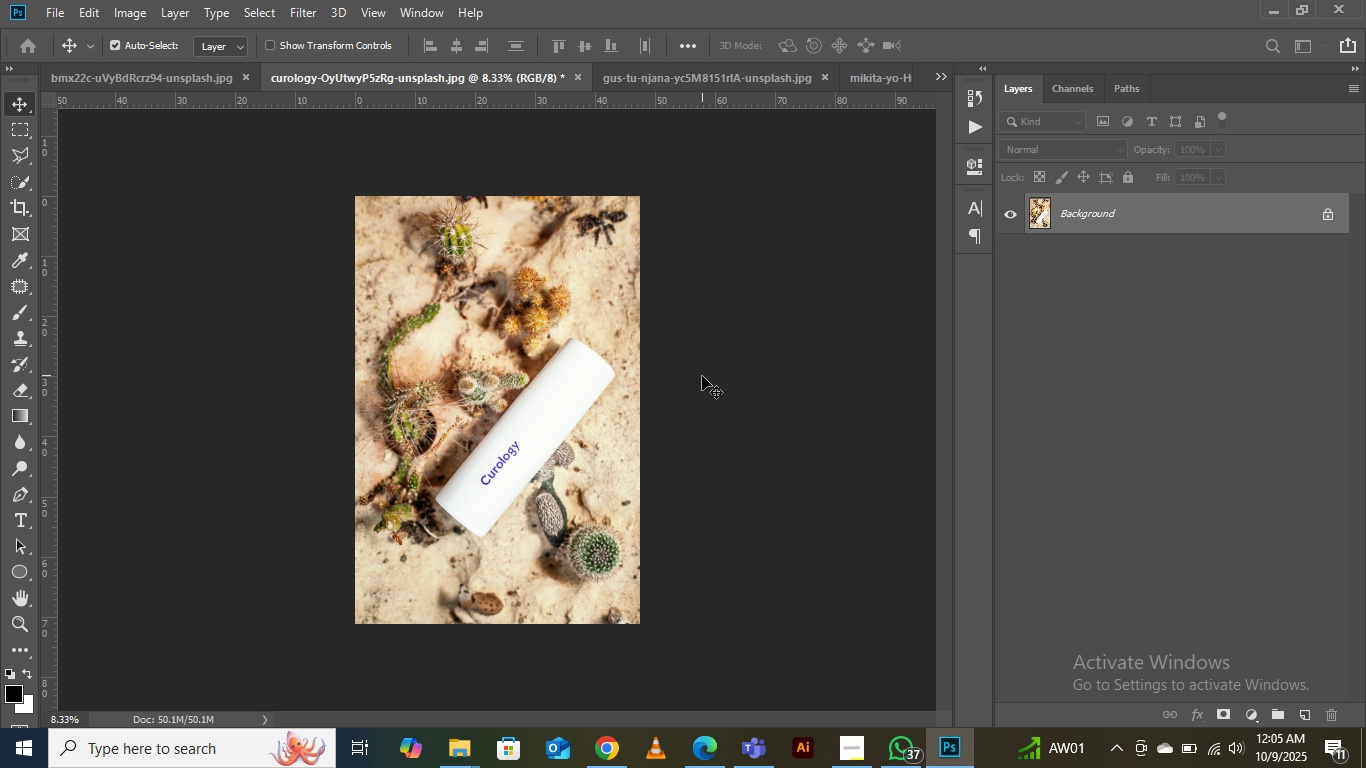 
left_click([226, 181])
 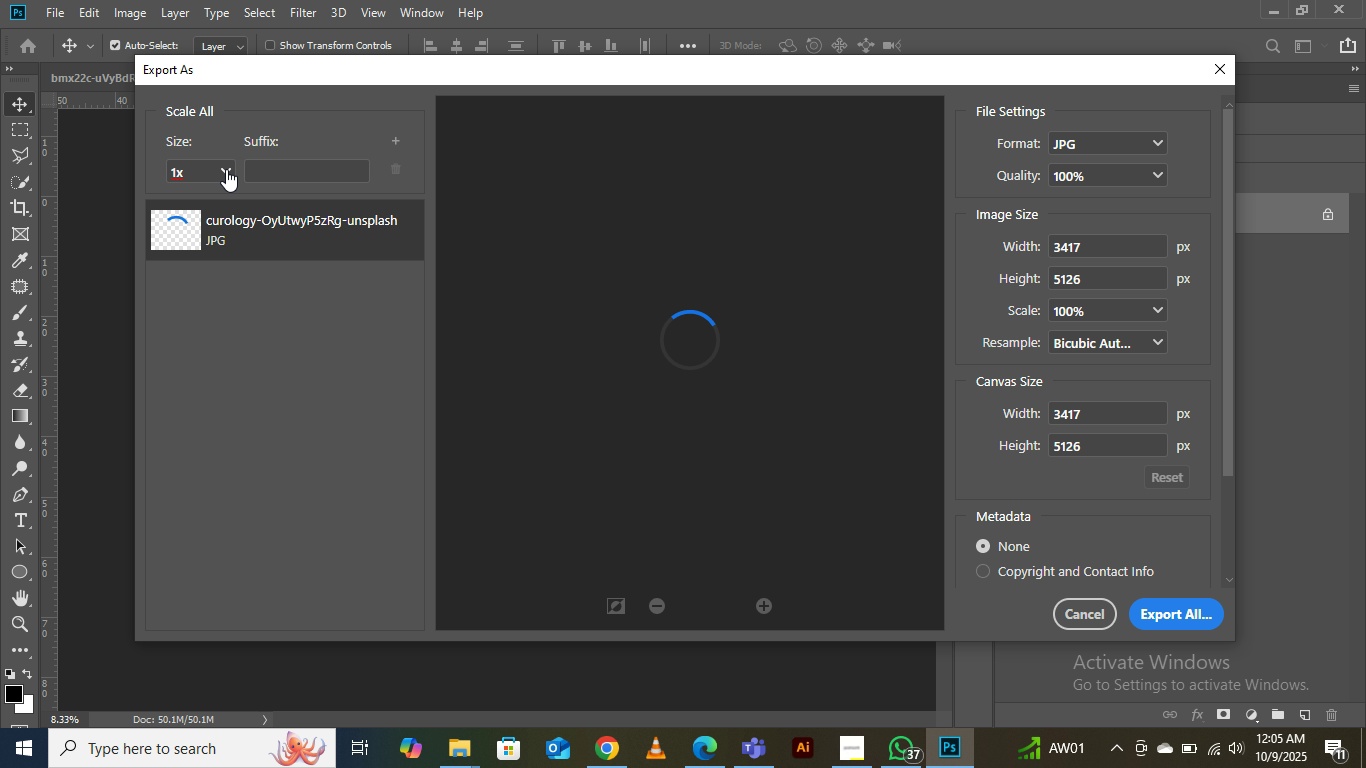 
left_click([226, 169])
 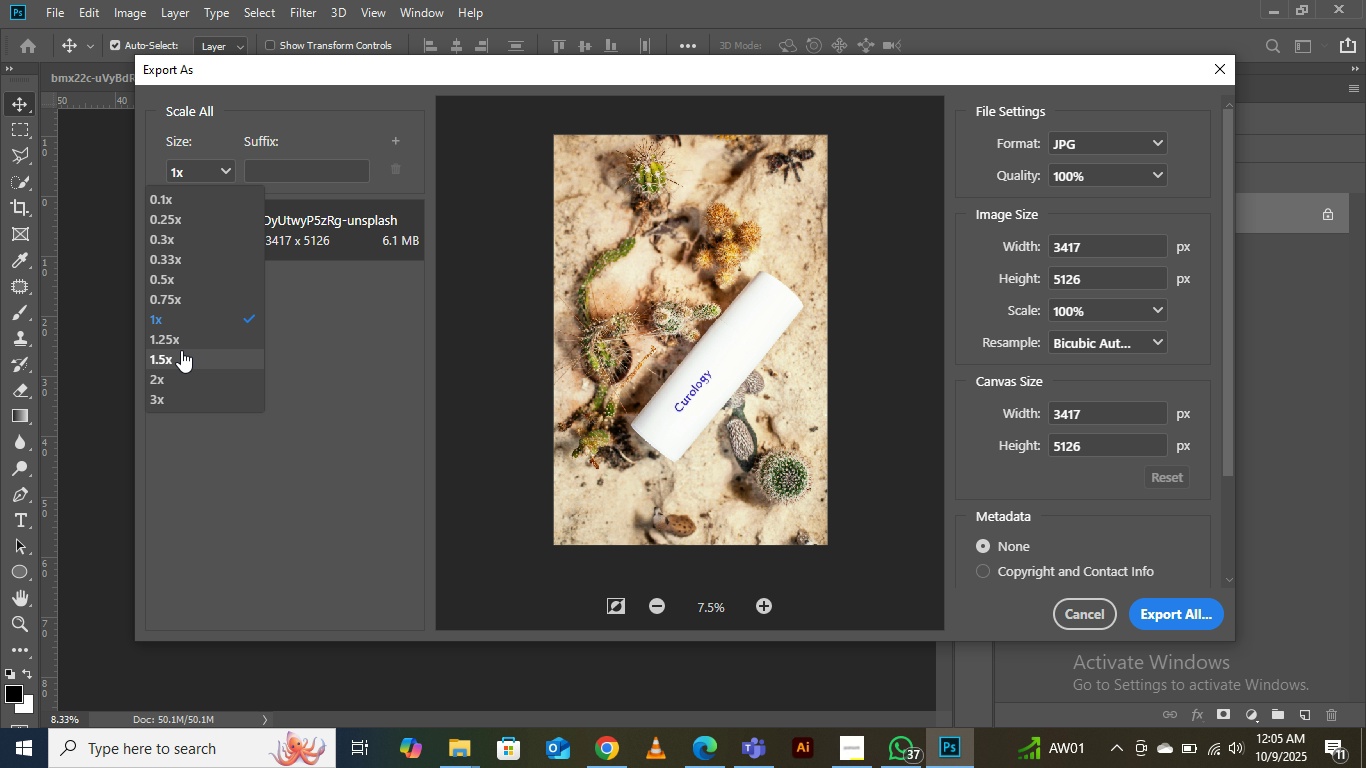 
left_click([171, 354])
 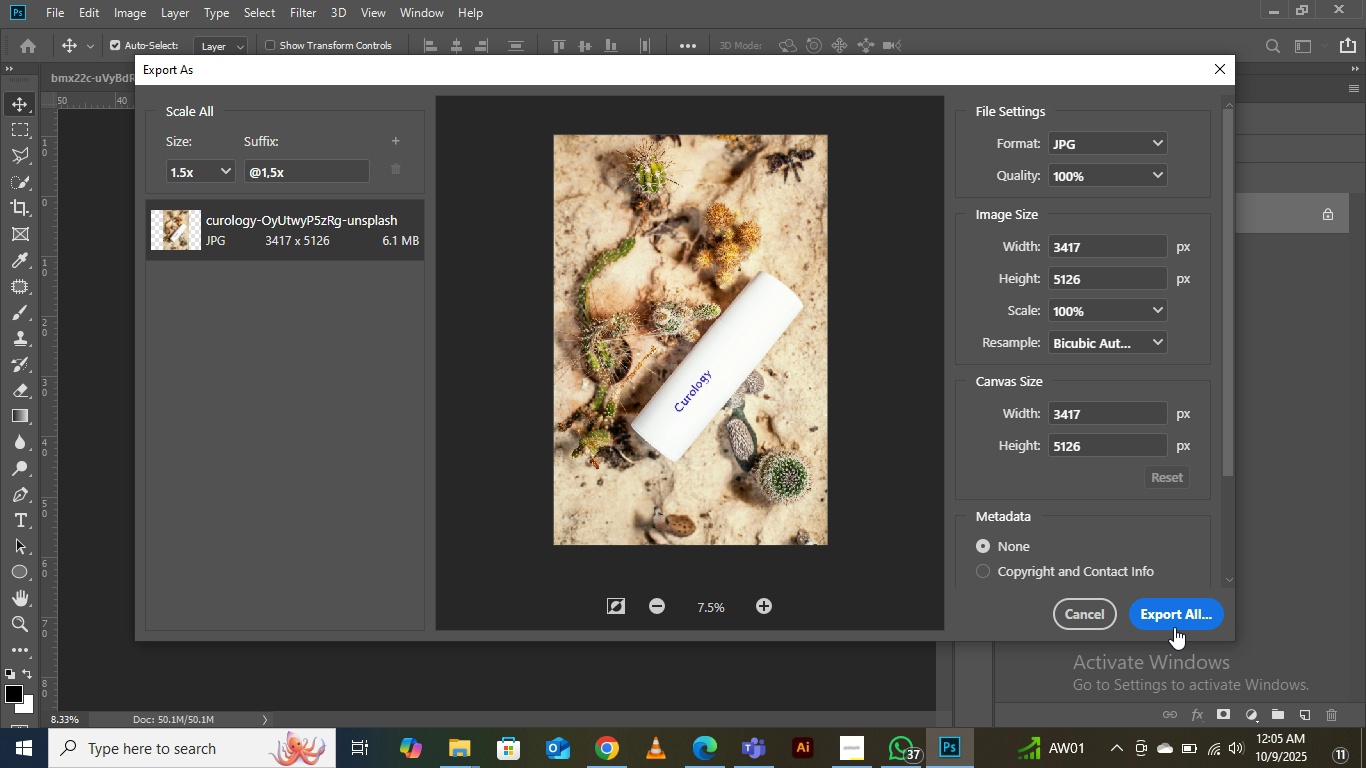 
left_click([1160, 615])
 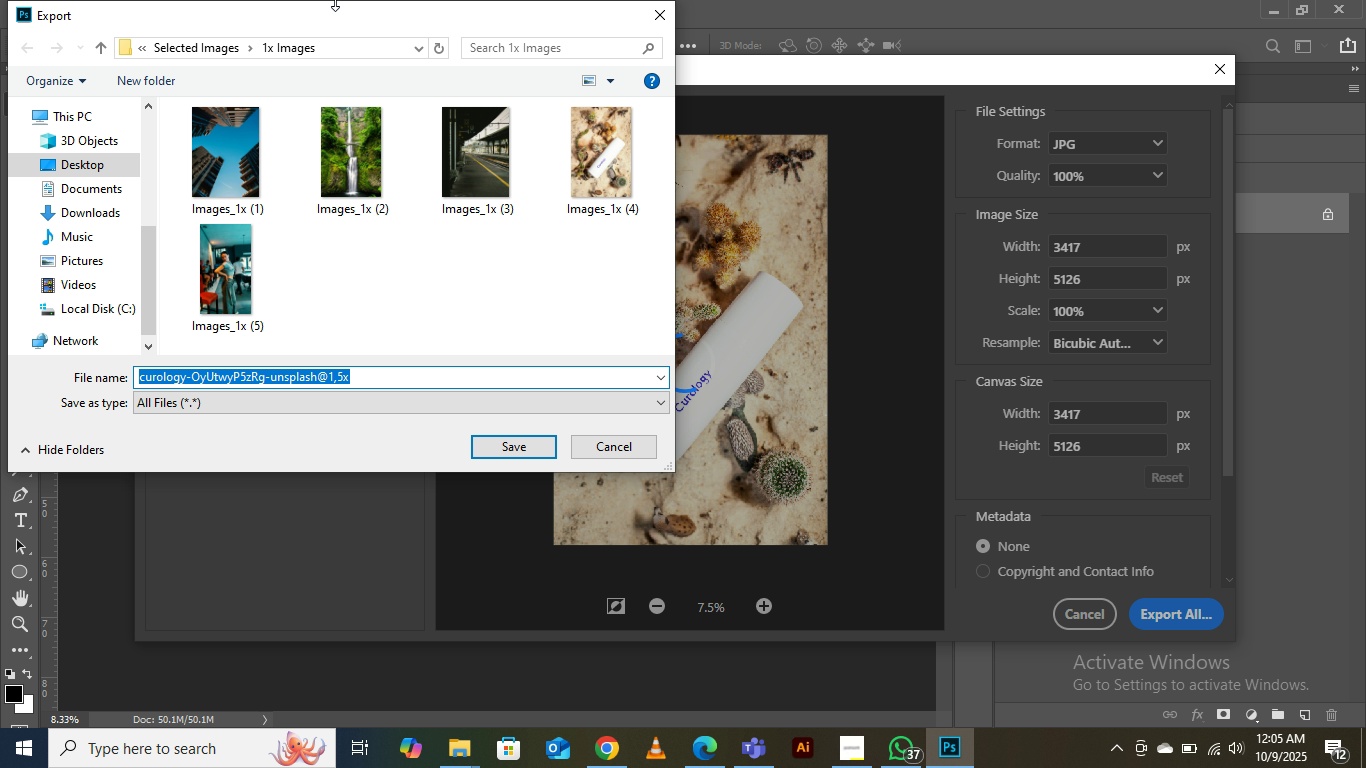 
left_click([244, 47])
 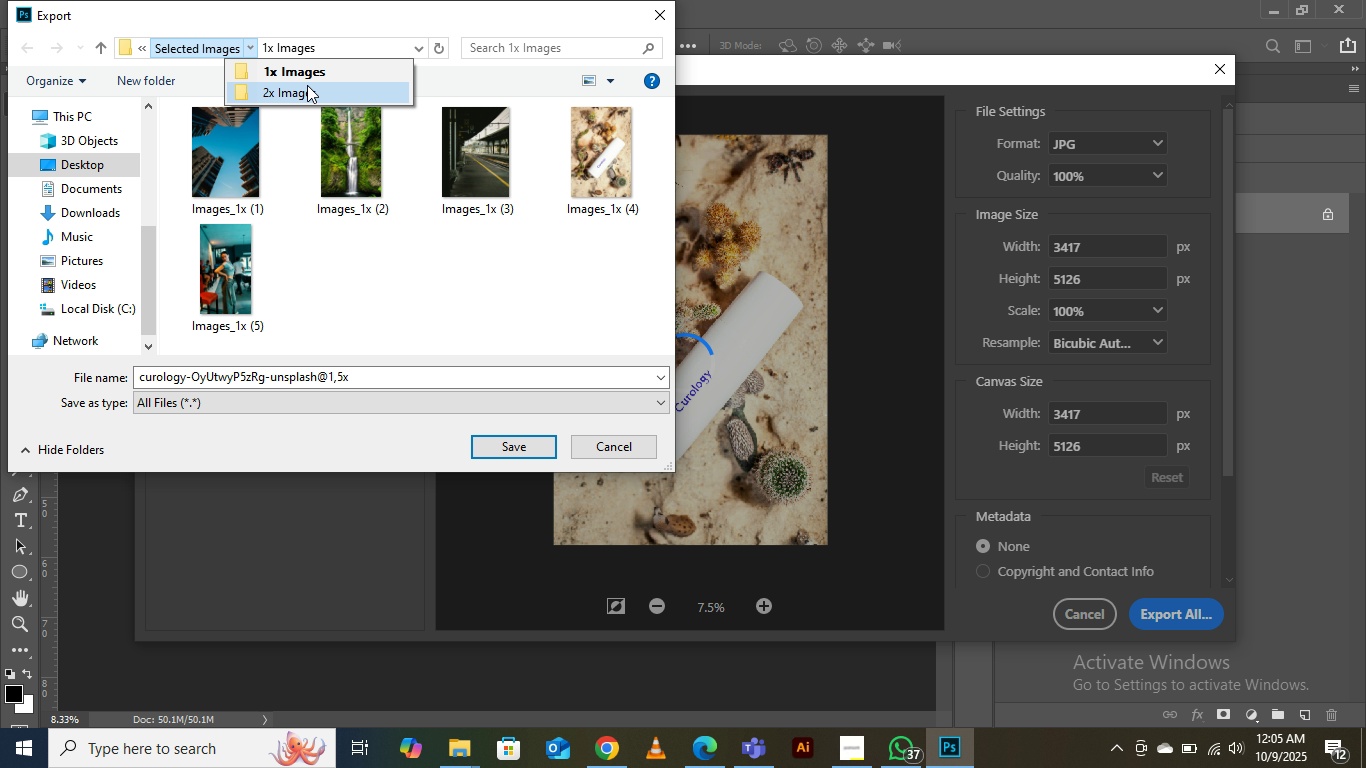 
left_click([307, 85])
 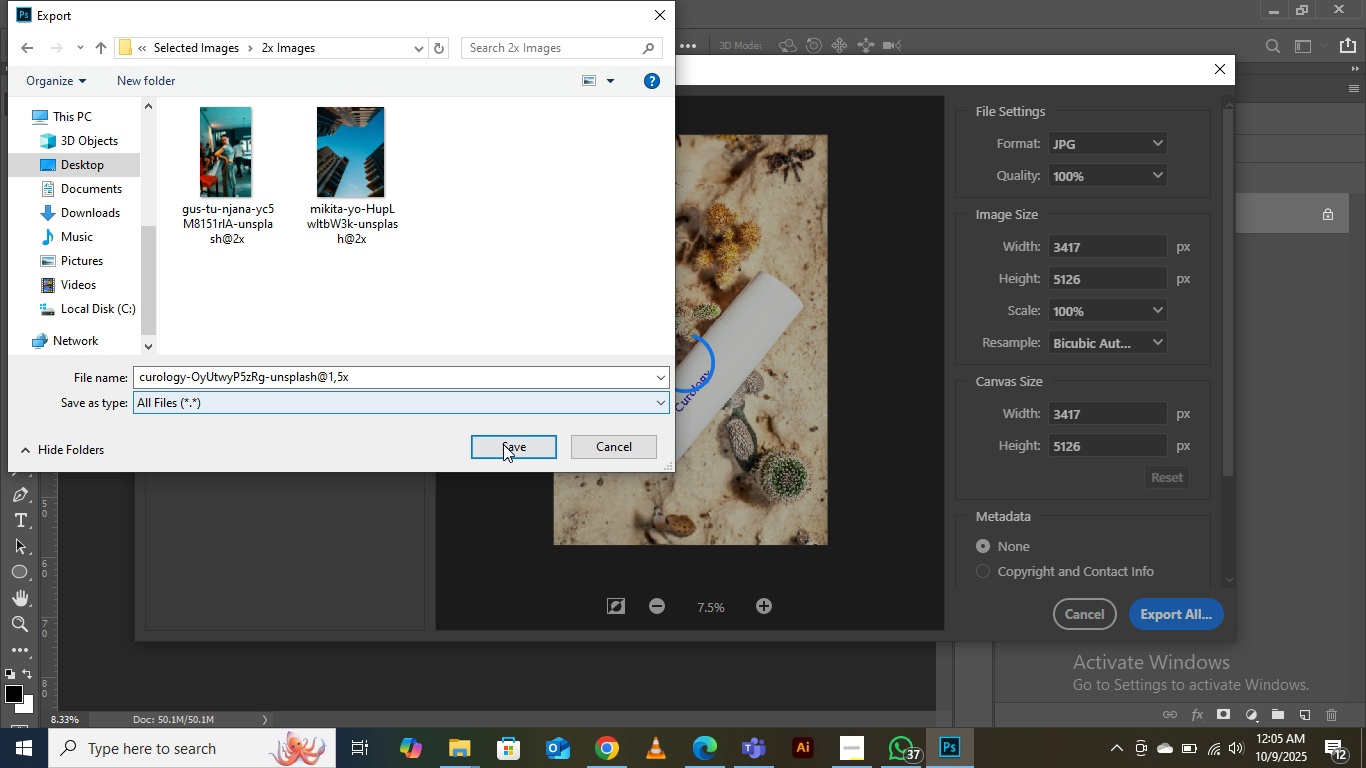 
left_click([503, 444])
 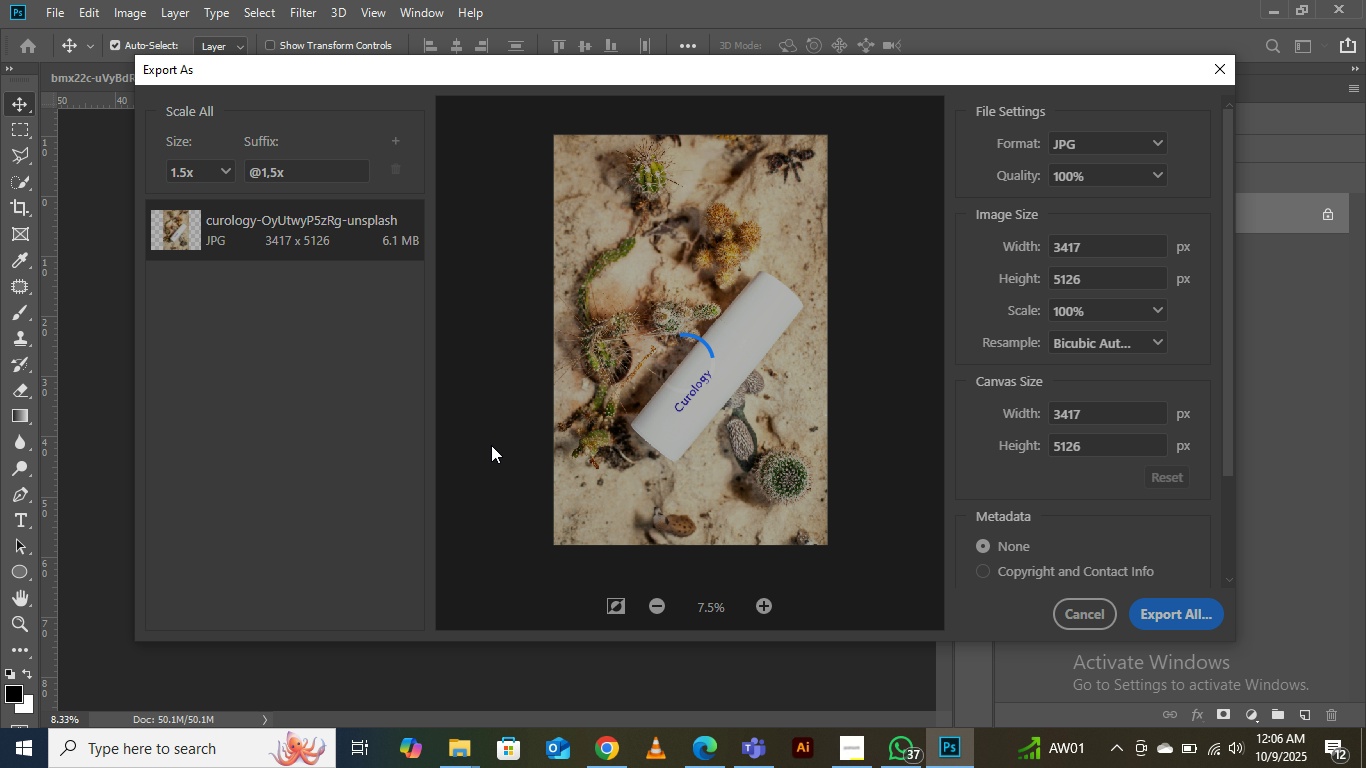 
wait(27.36)
 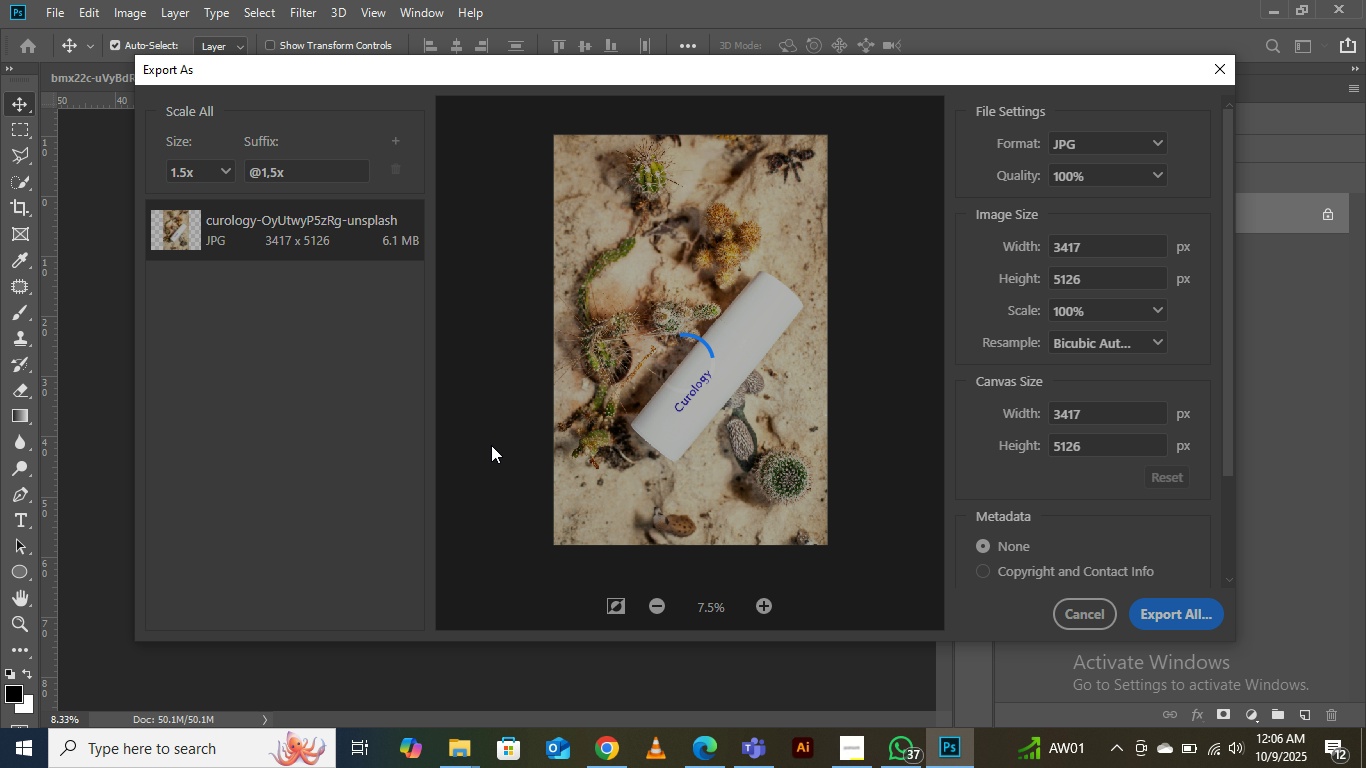 
left_click([847, 750])